 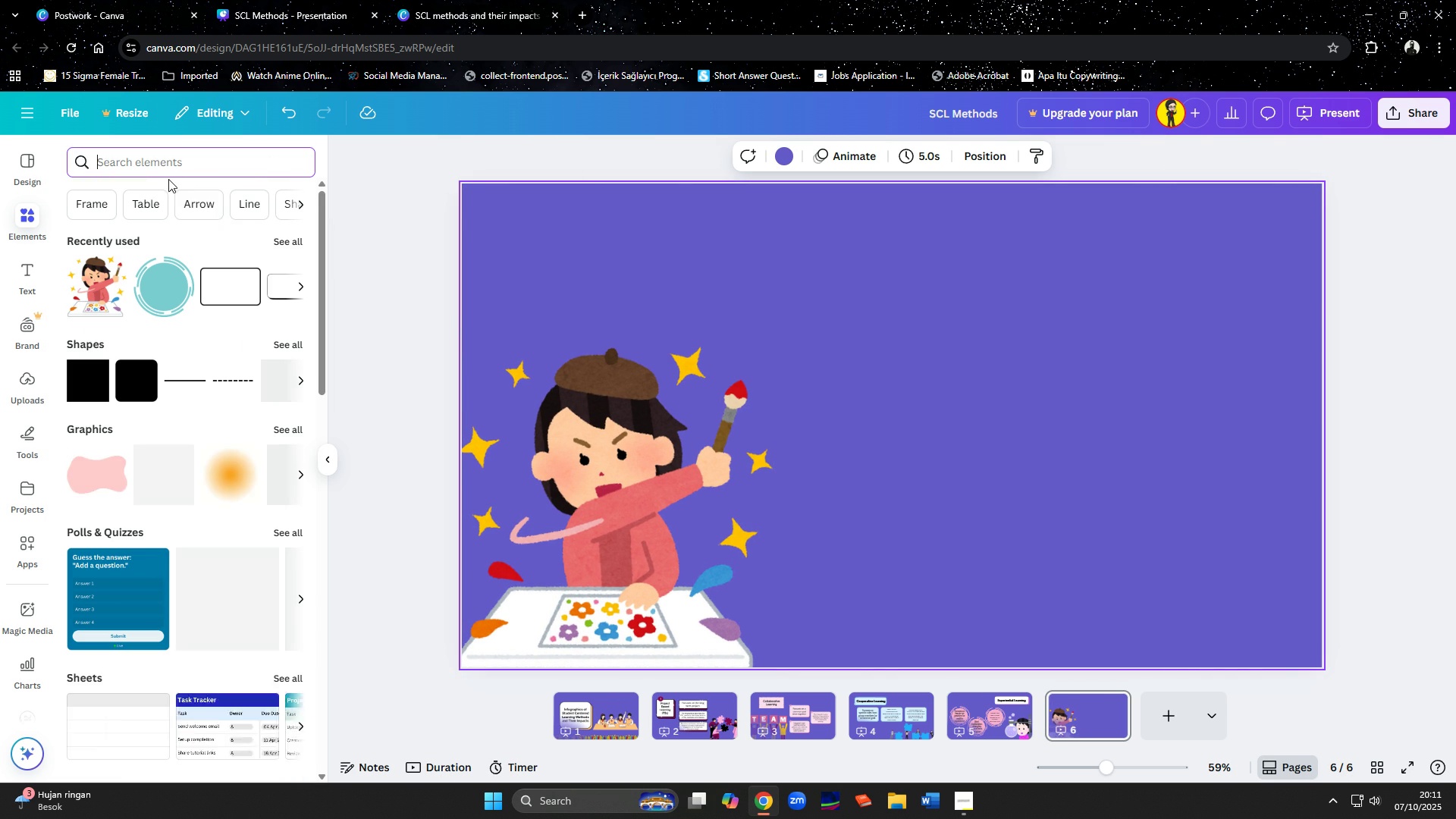 
left_click([151, 169])
 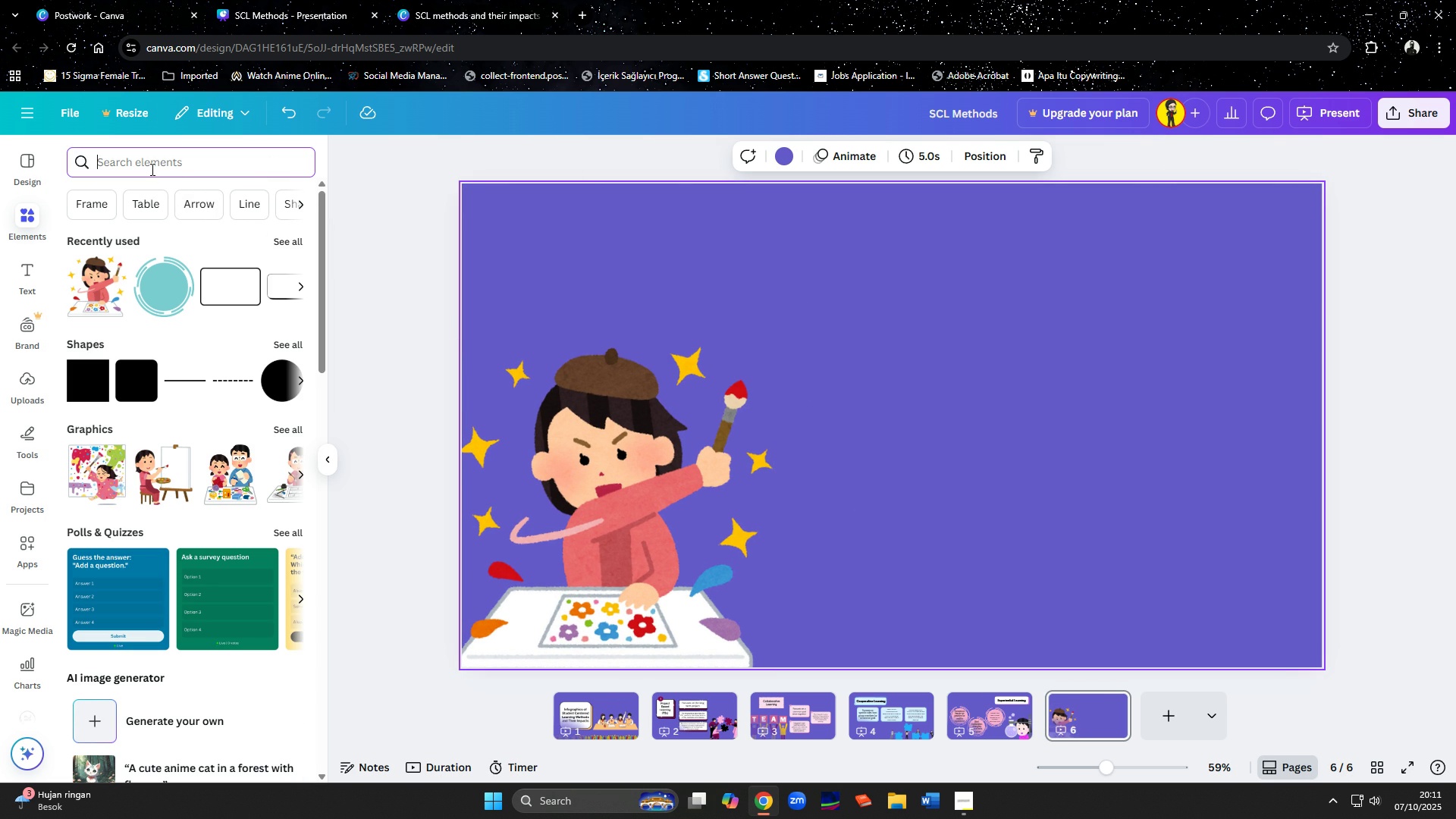 
type(re)
key(Backspace)
key(Backspace)
key(Backspace)
type(squa)
key(Backspace)
key(Backspace)
key(Backspace)
key(Backspace)
type(rec)
 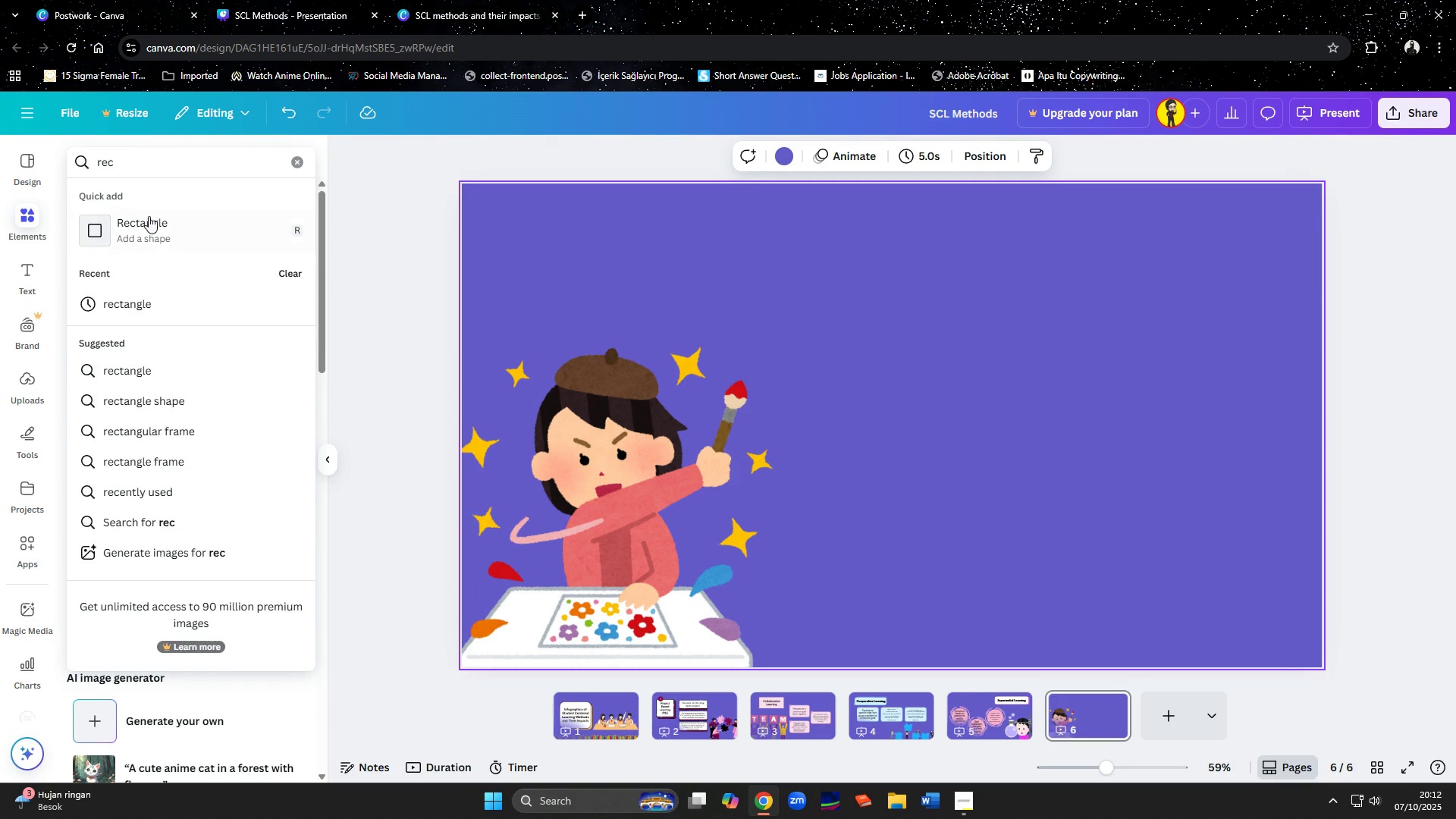 
left_click([146, 231])
 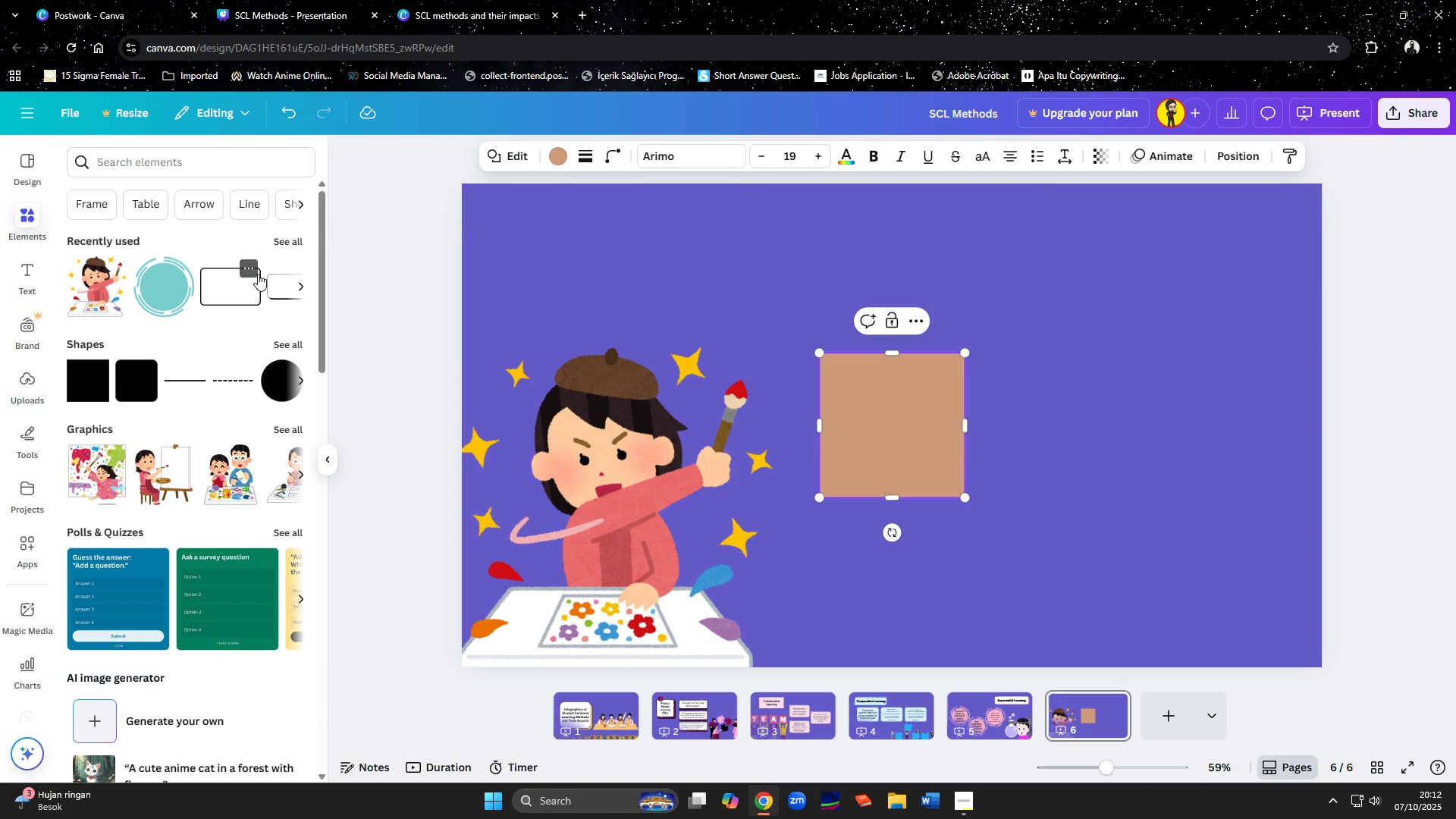 
left_click([188, 168])
 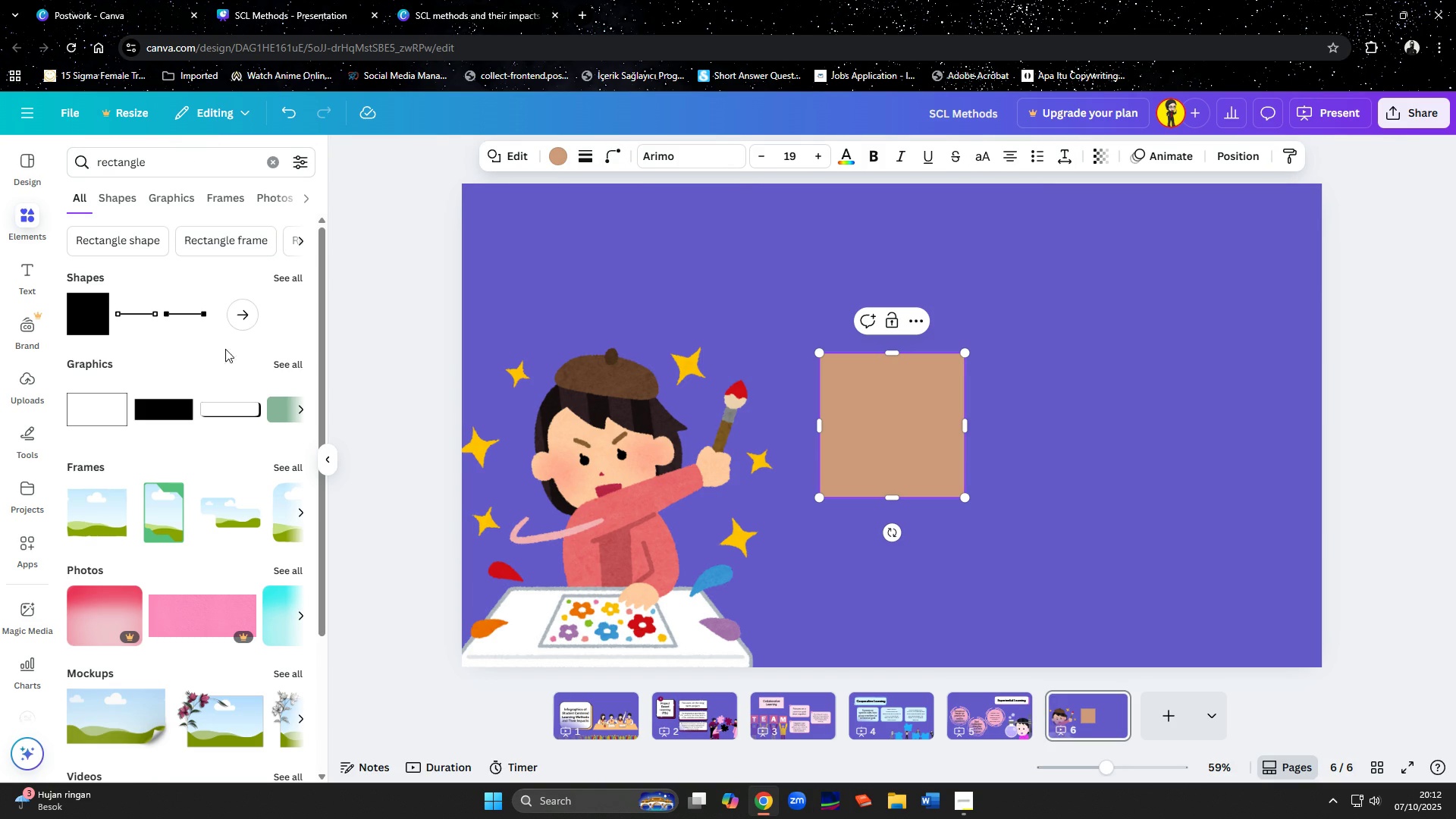 
left_click([281, 365])
 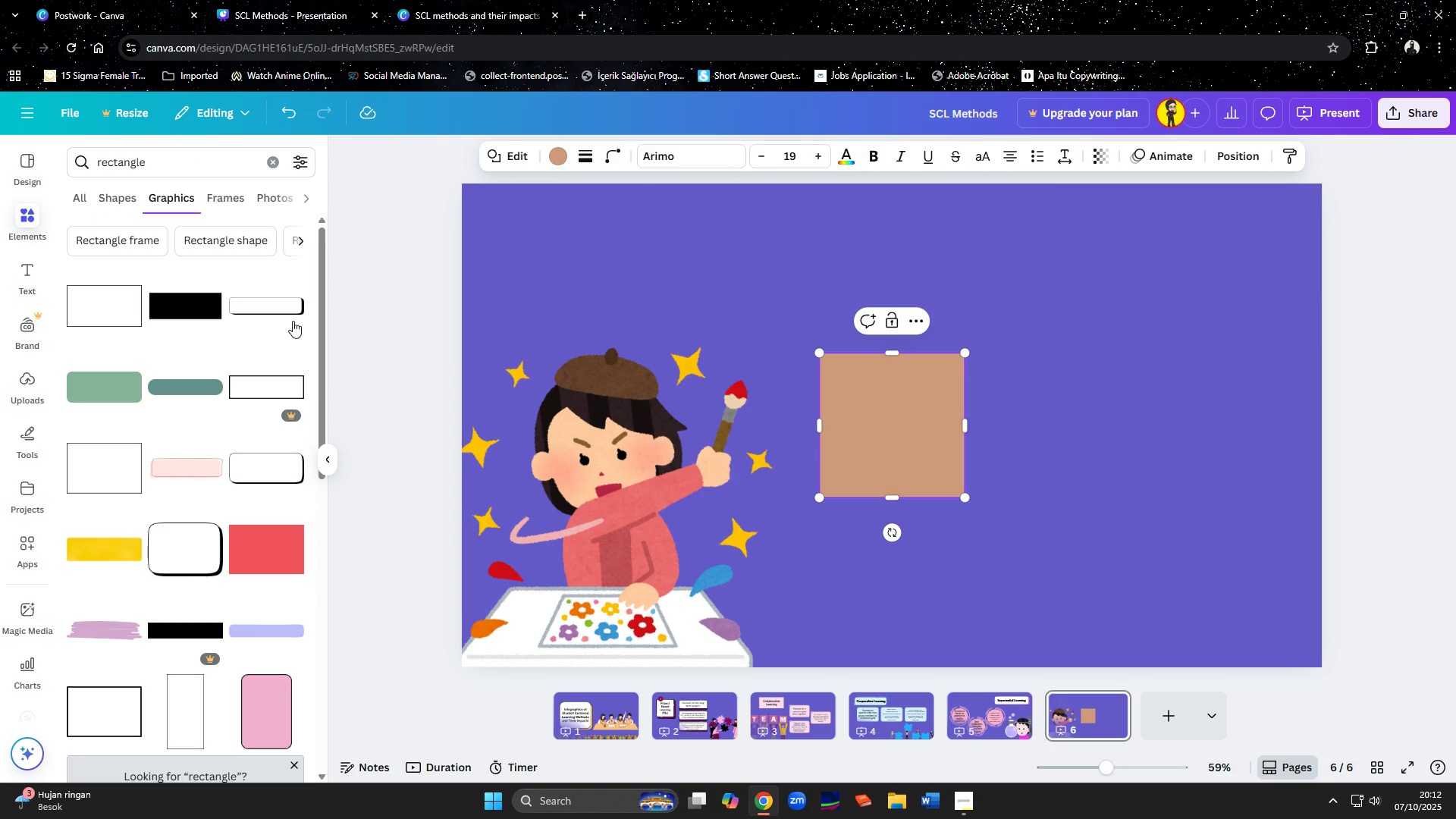 
scroll: coordinate [238, 387], scroll_direction: down, amount: 6.0
 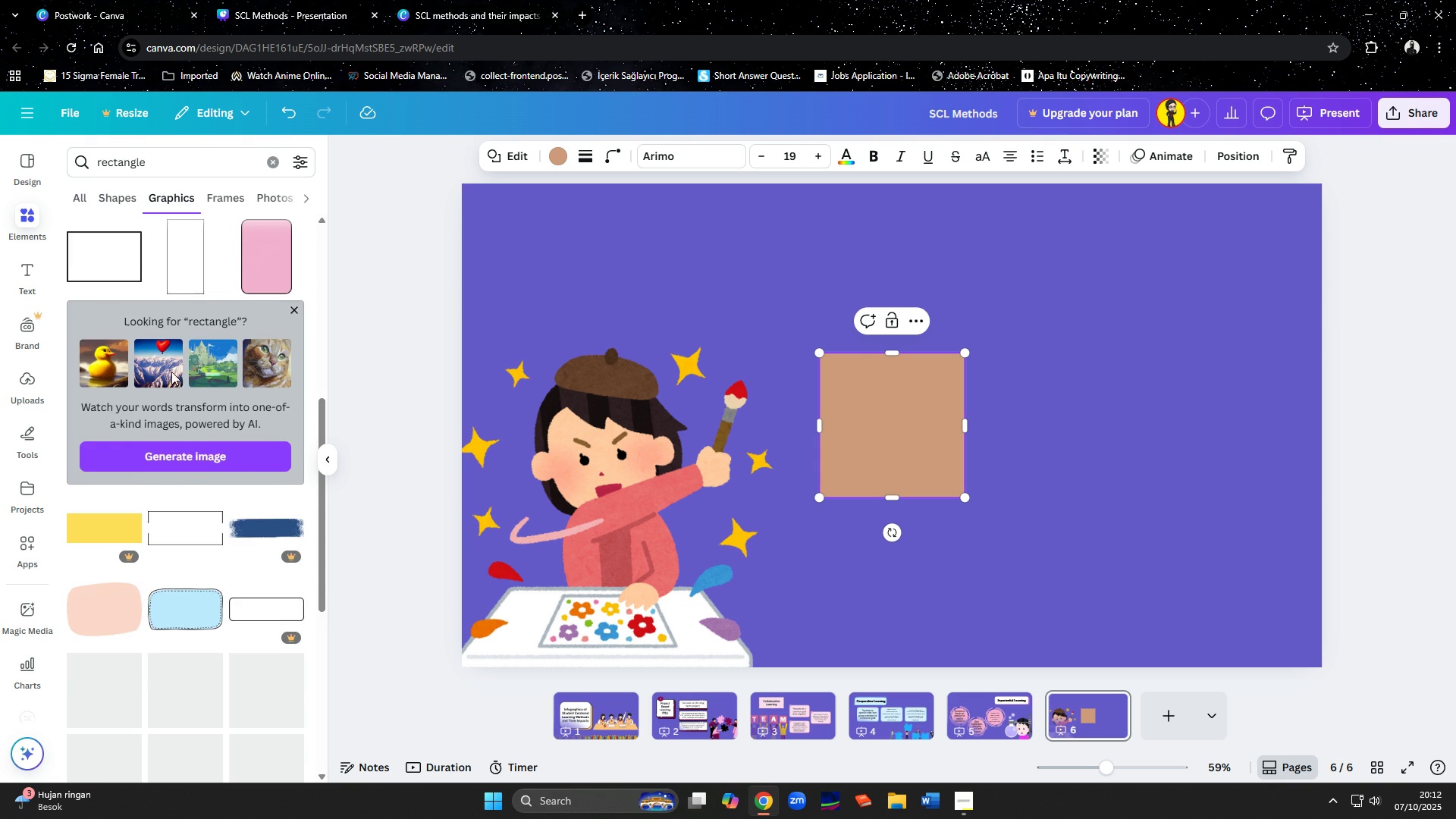 
scroll: coordinate [143, 352], scroll_direction: up, amount: 2.0
 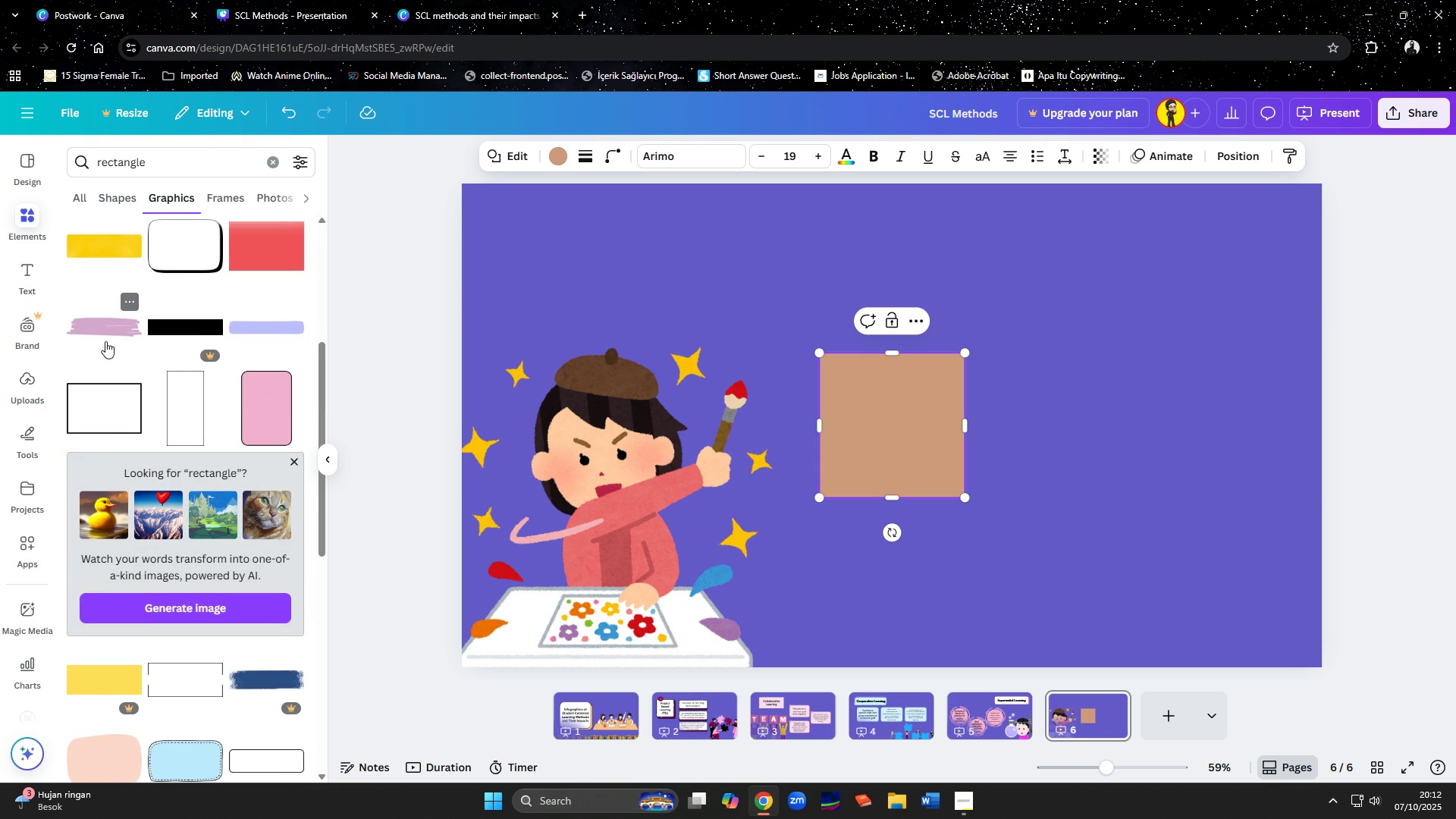 
scroll: coordinate [108, 354], scroll_direction: down, amount: 5.0
 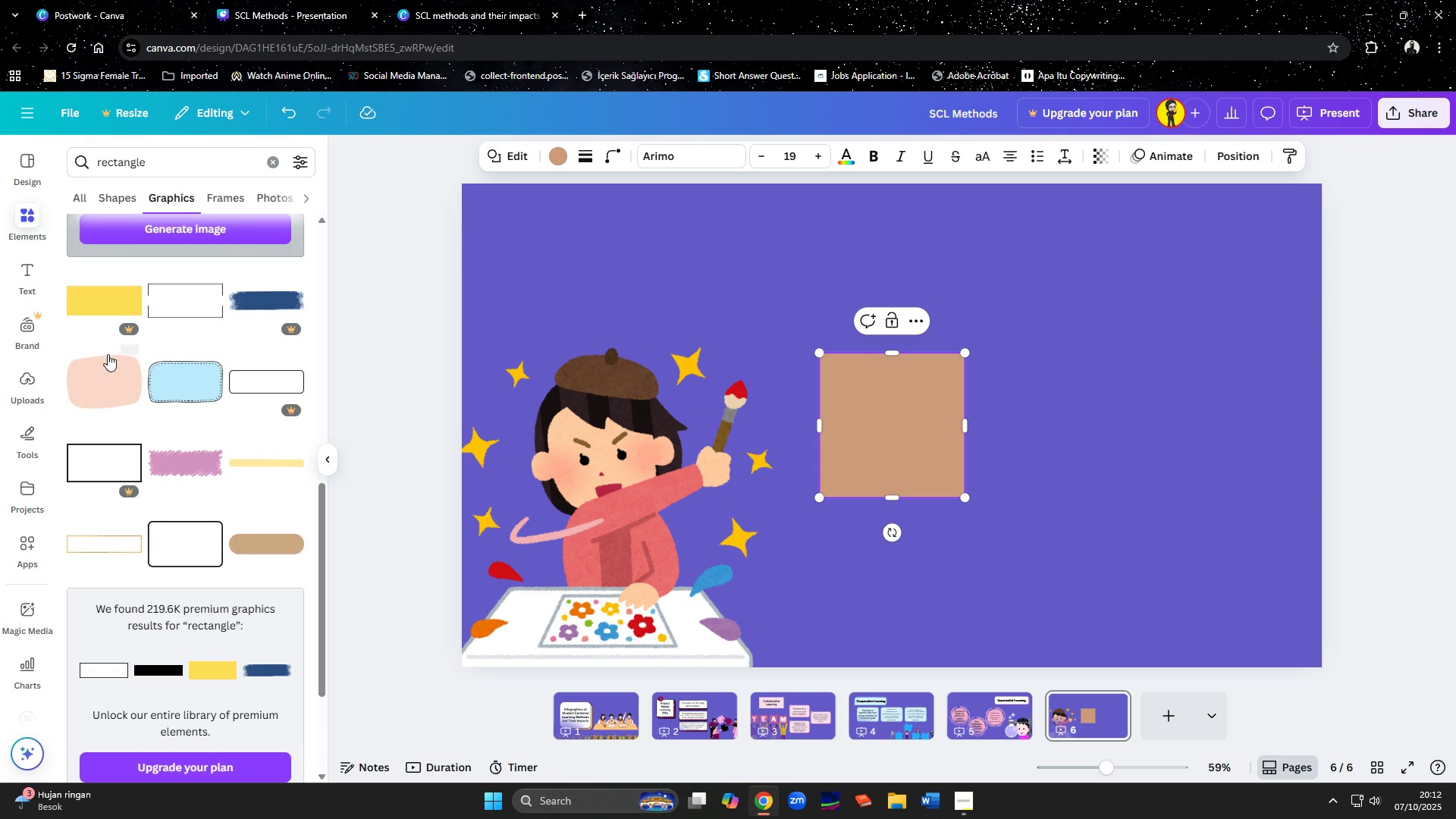 
scroll: coordinate [108, 354], scroll_direction: up, amount: 6.0
 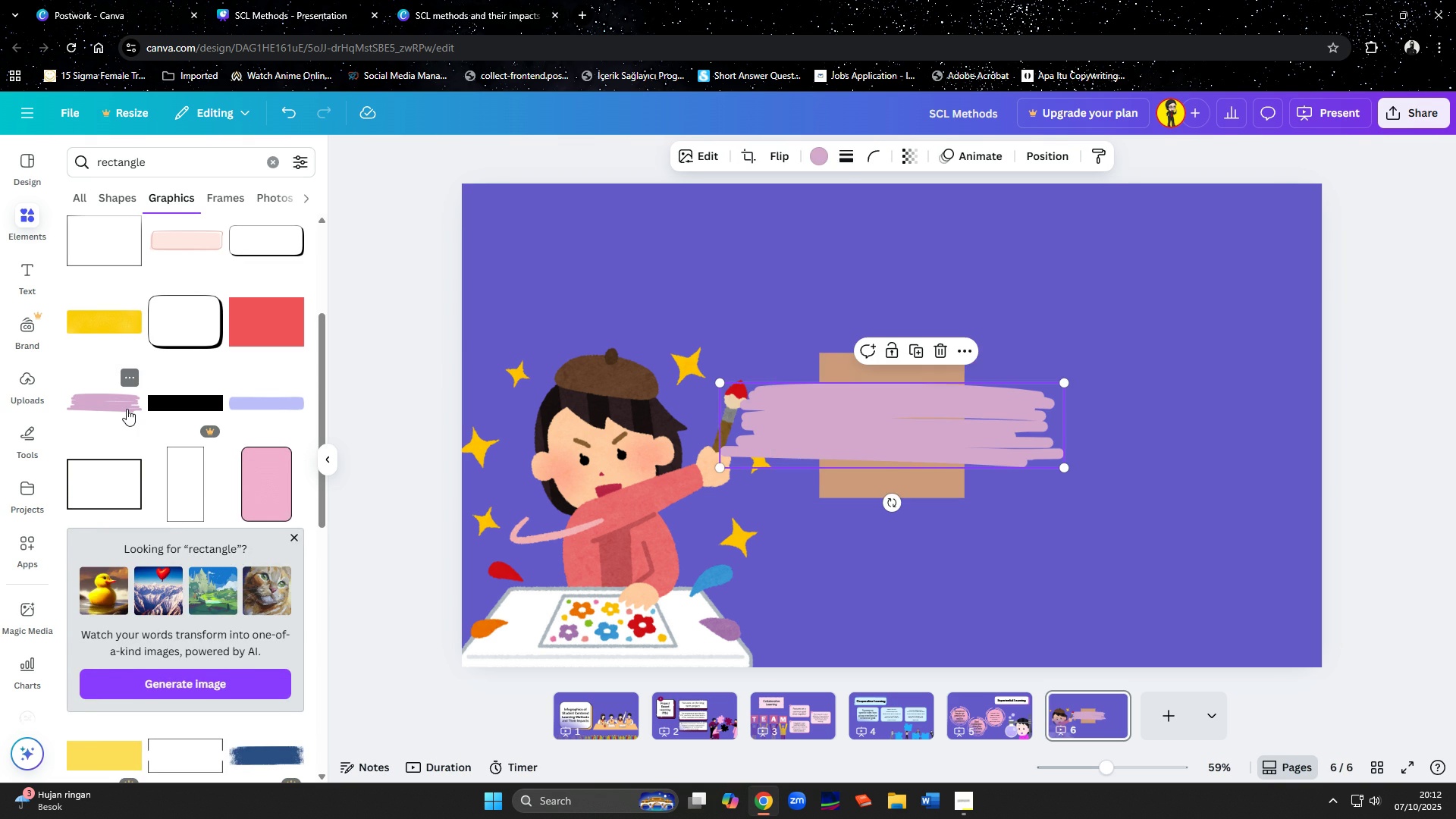 
left_click([106, 409])
 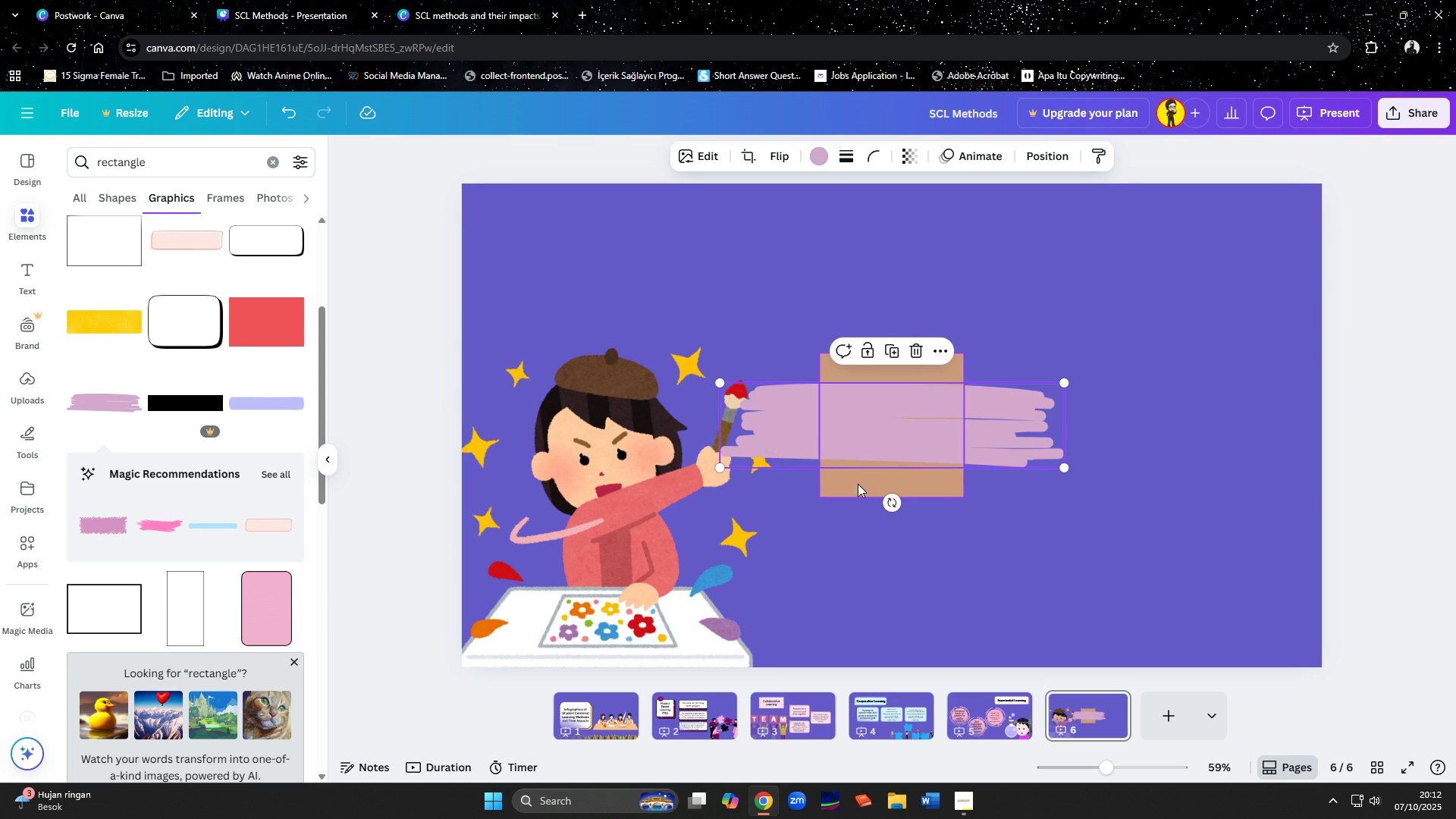 
left_click([859, 495])
 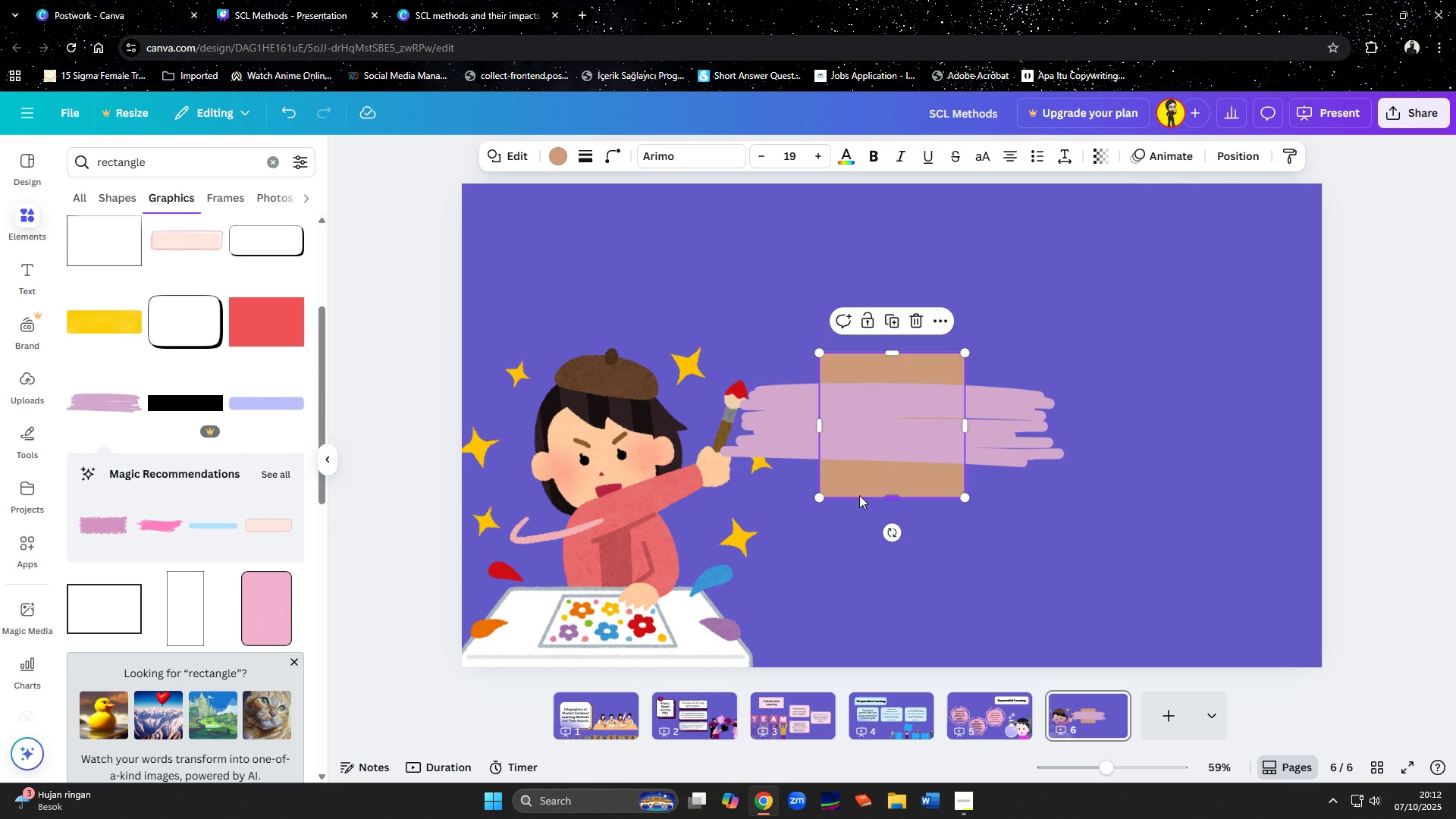 
key(Delete)